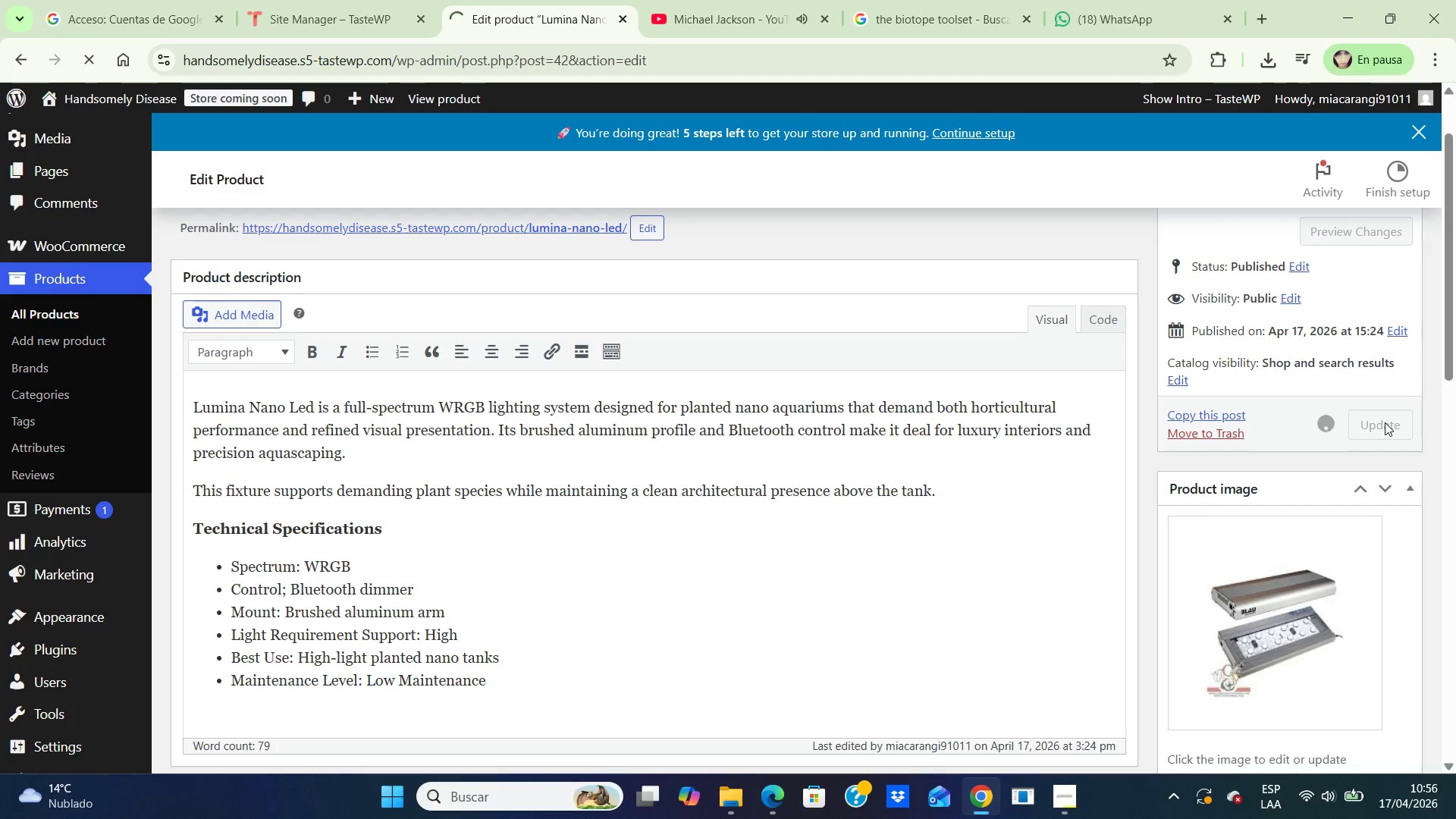 
wait(7.67)
 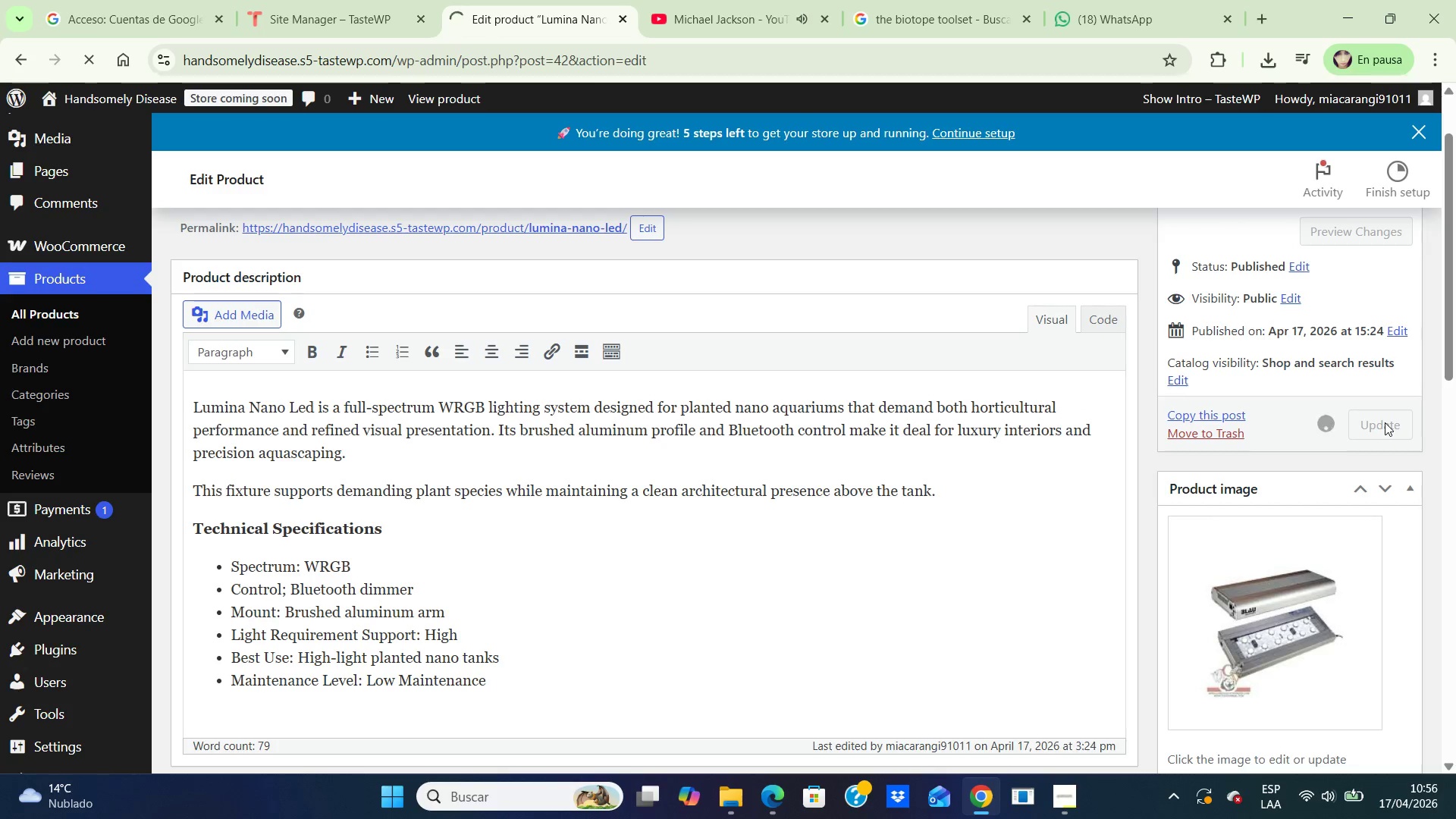 
left_click([76, 156])
 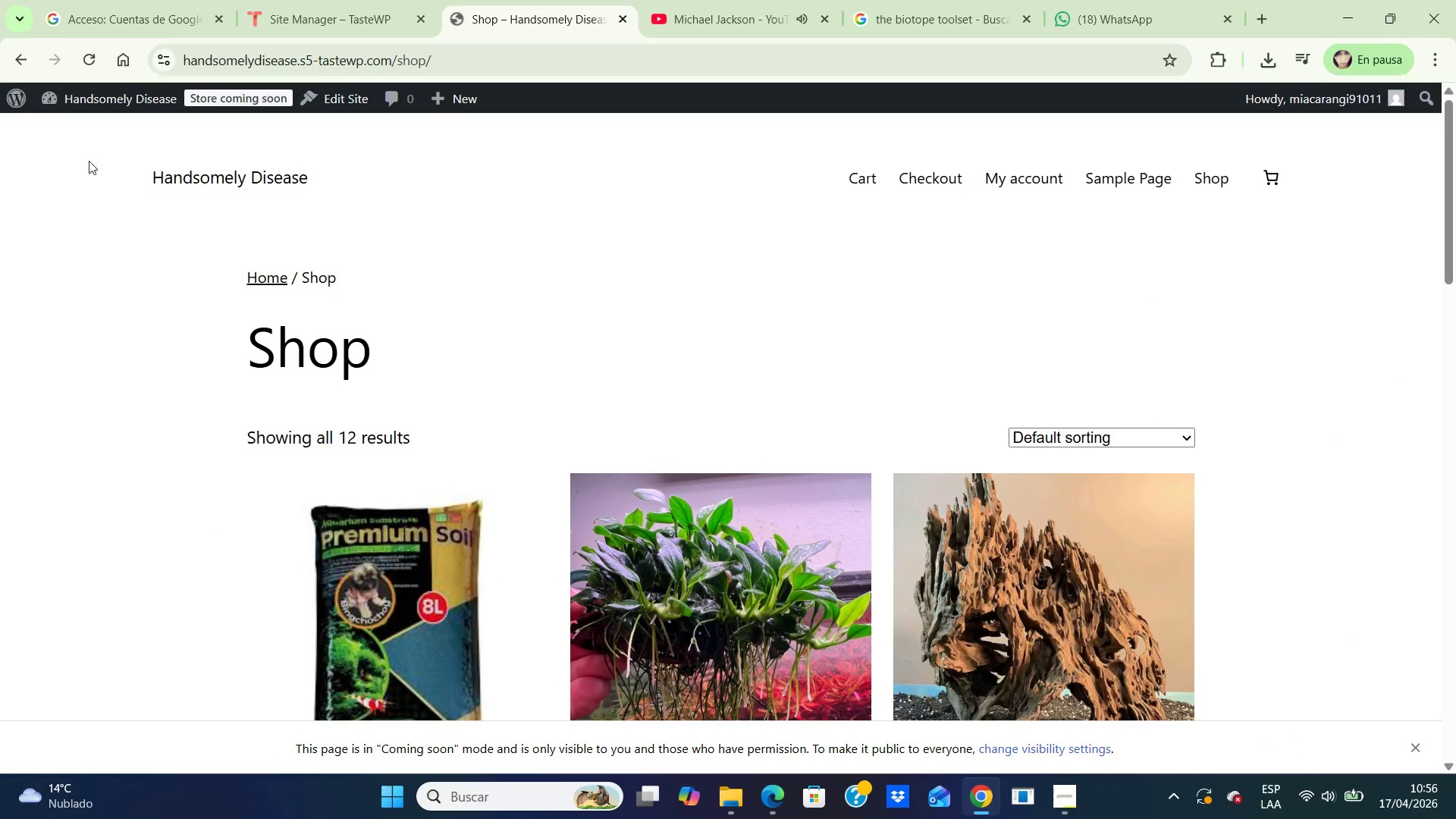 
scroll: coordinate [638, 355], scroll_direction: down, amount: 11.0
 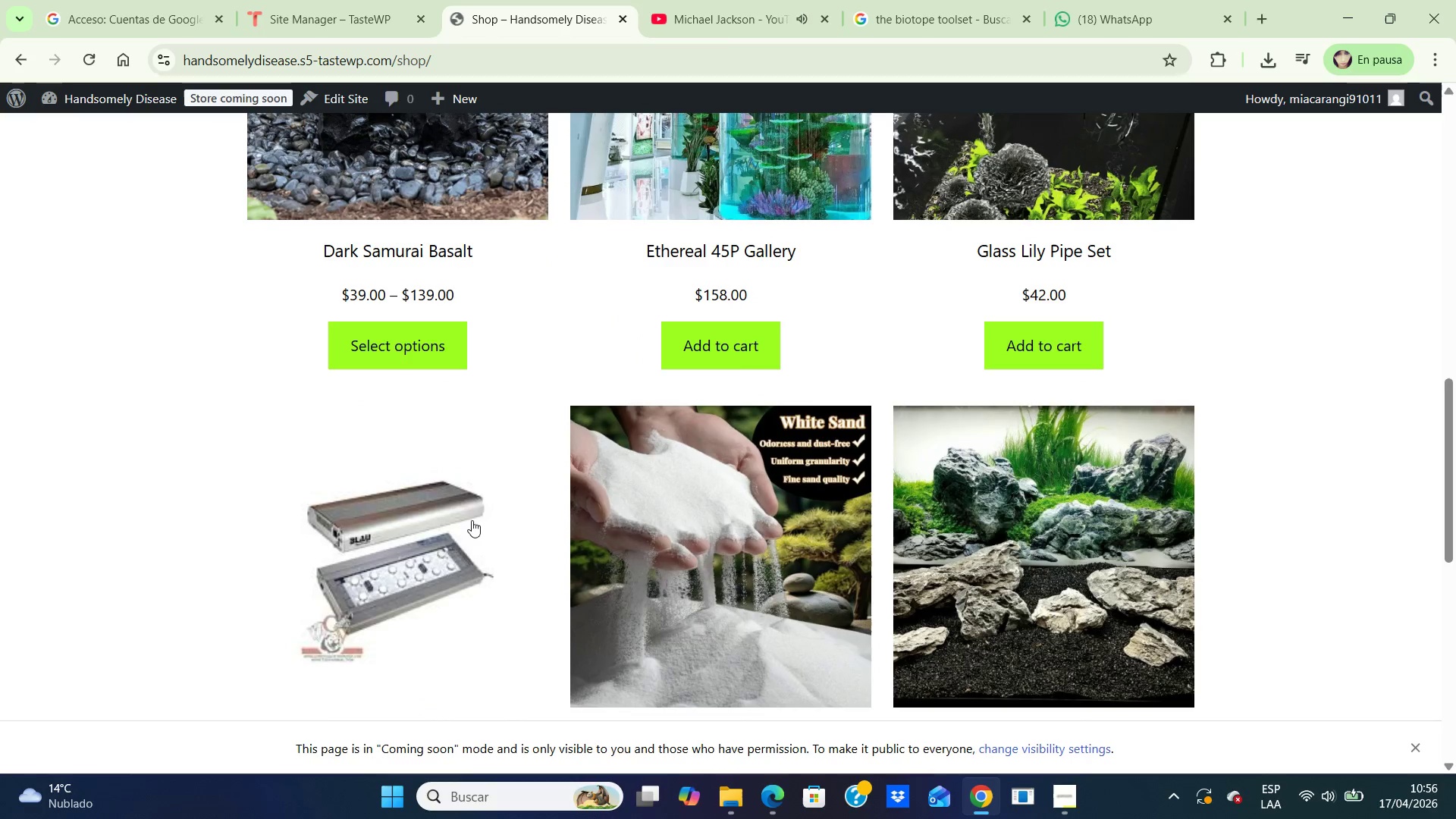 
left_click([460, 534])
 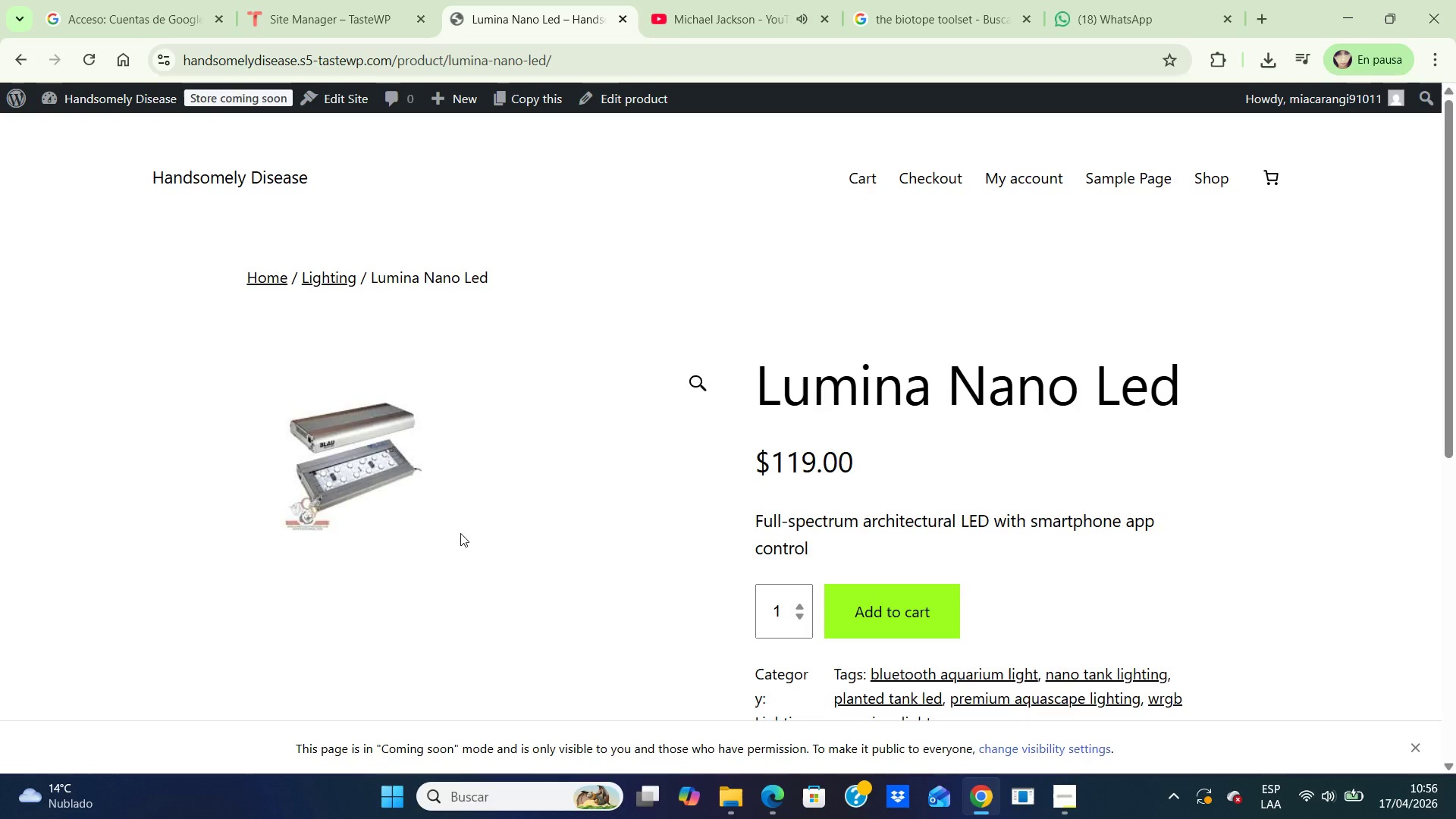 
scroll: coordinate [775, 374], scroll_direction: down, amount: 2.0
 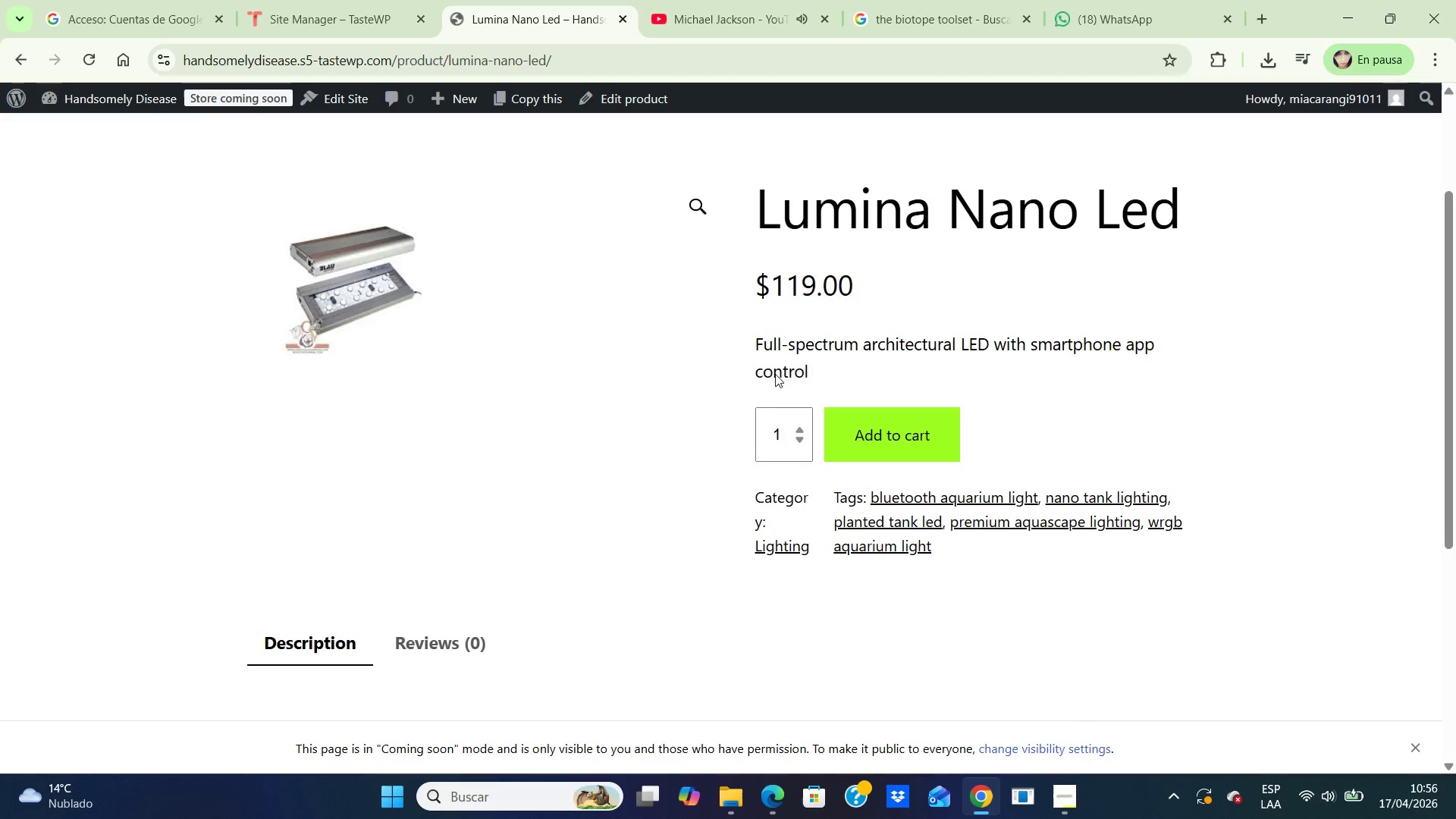 
scroll: coordinate [775, 374], scroll_direction: up, amount: 2.0
 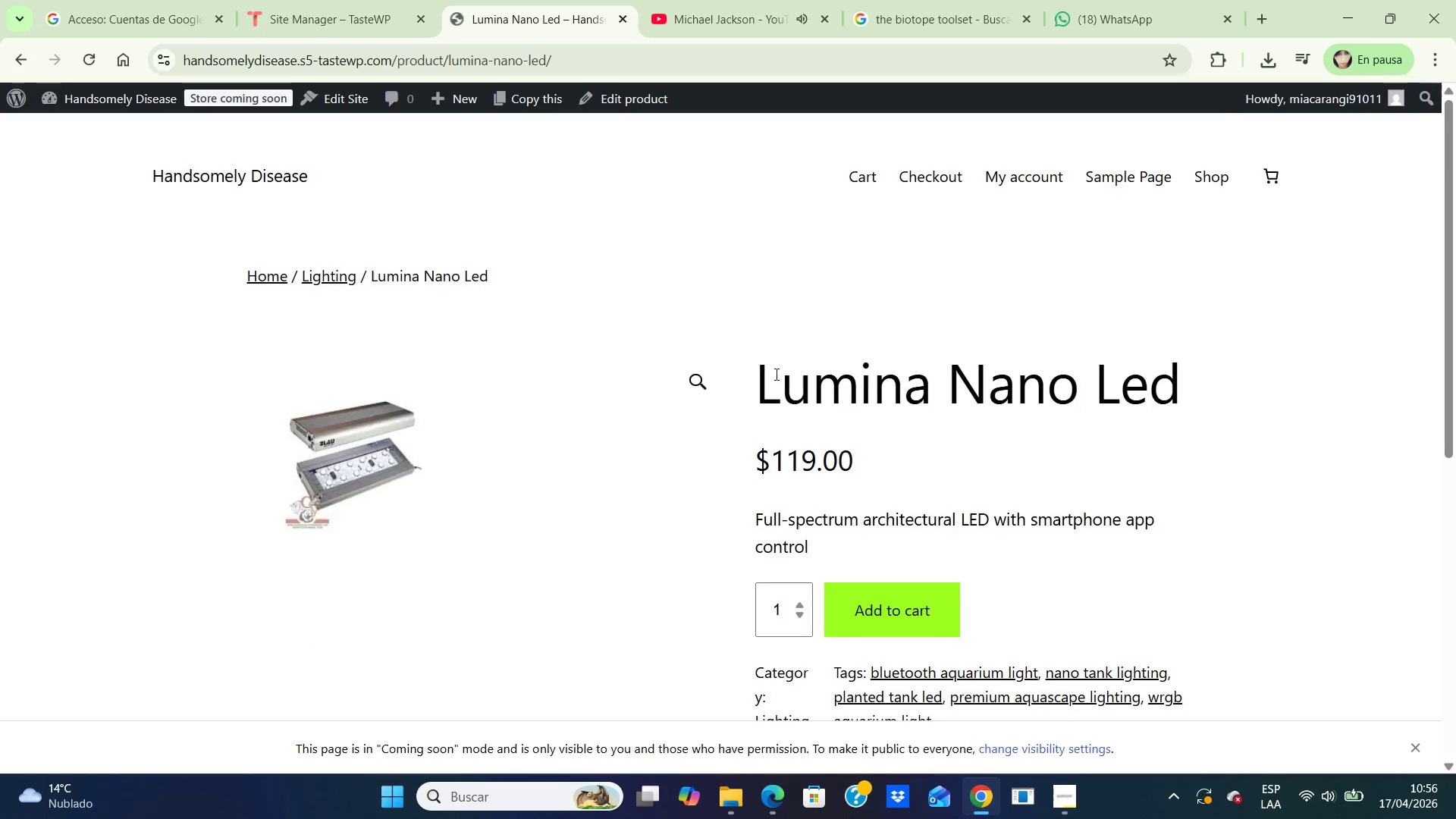 
scroll: coordinate [775, 374], scroll_direction: down, amount: 2.0
 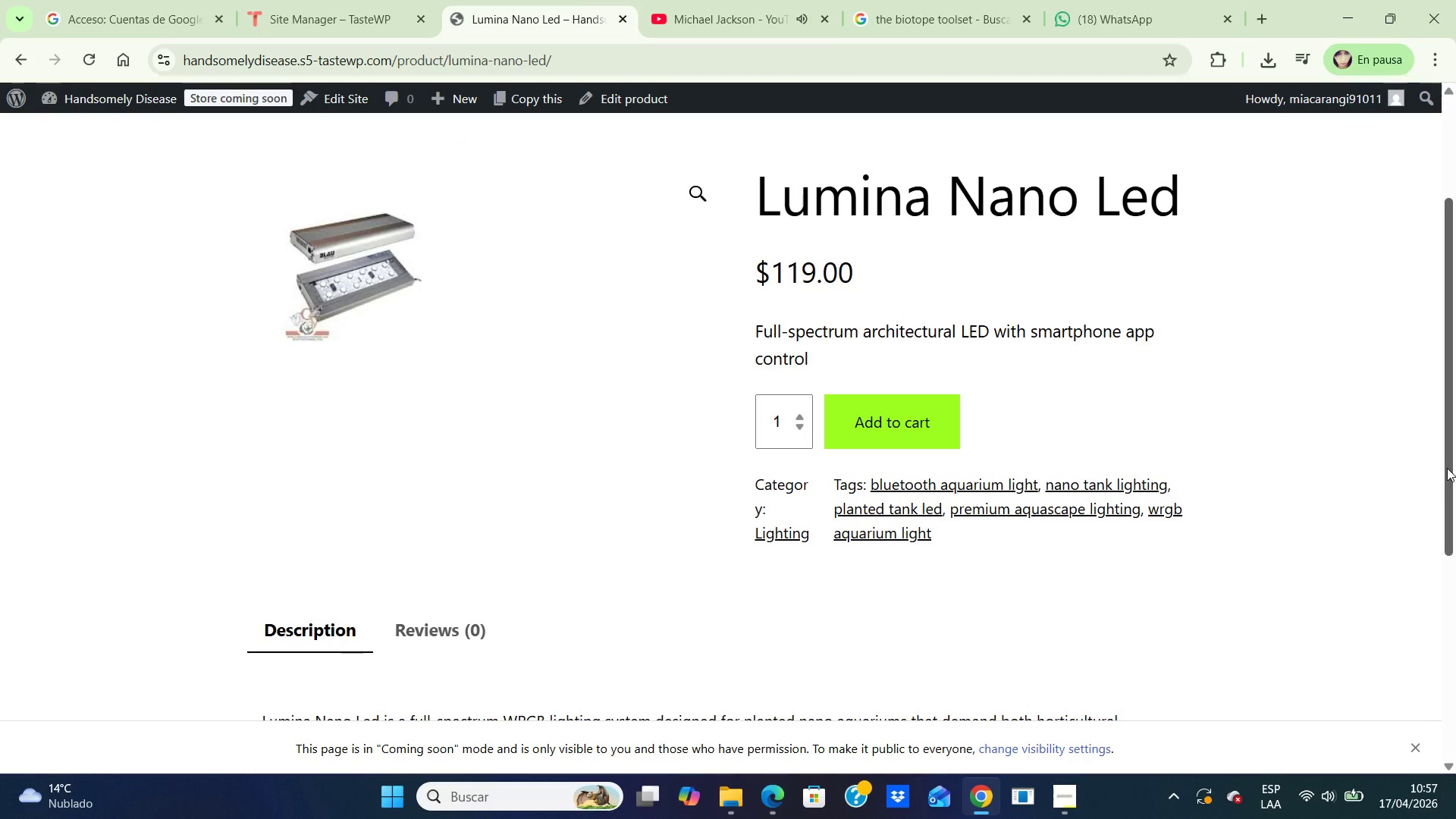 
key(PrintScreen)
 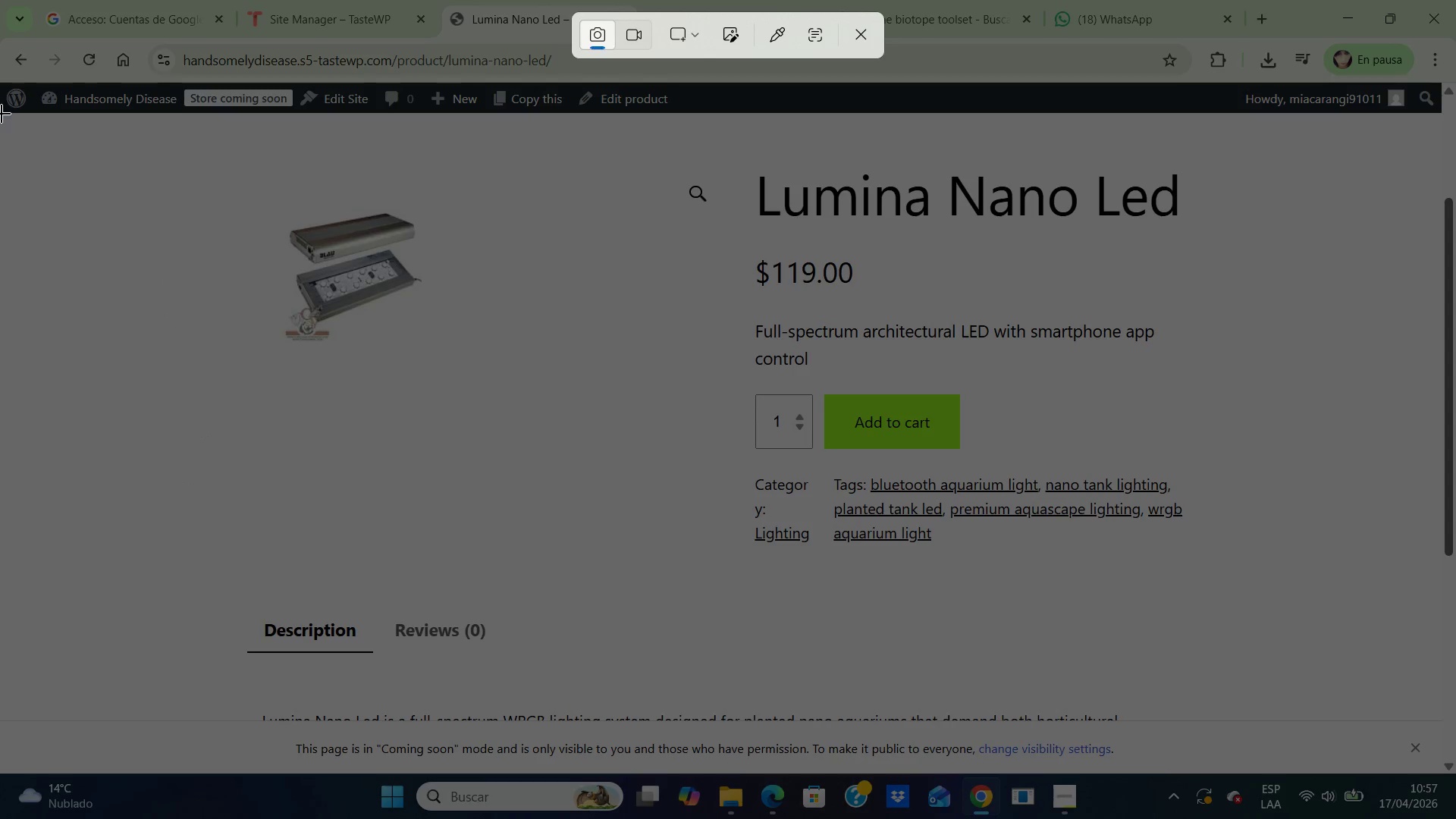 
left_click_drag(start_coordinate=[22, 92], to_coordinate=[1455, 765])
 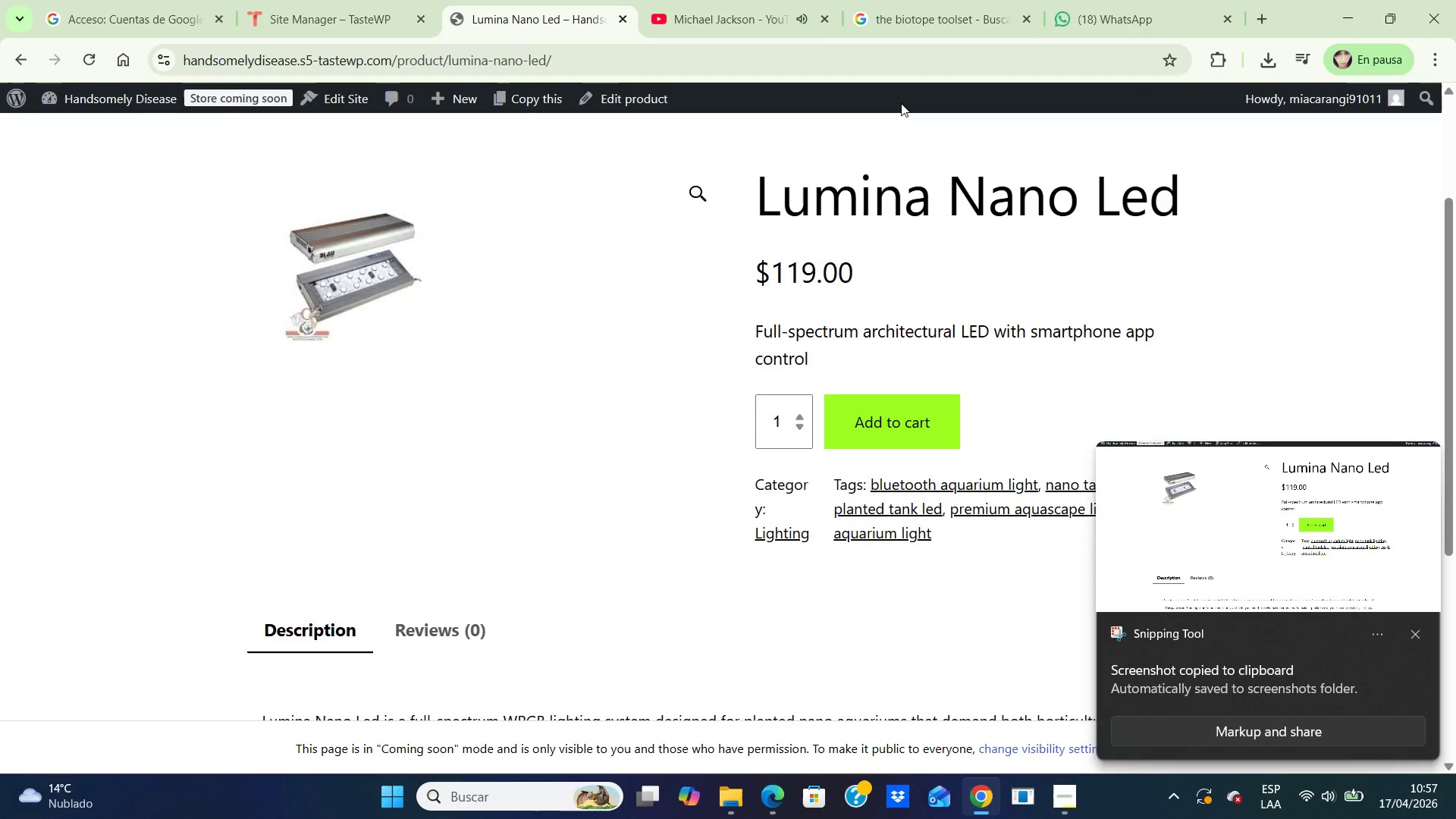 
double_click([1257, 516])
 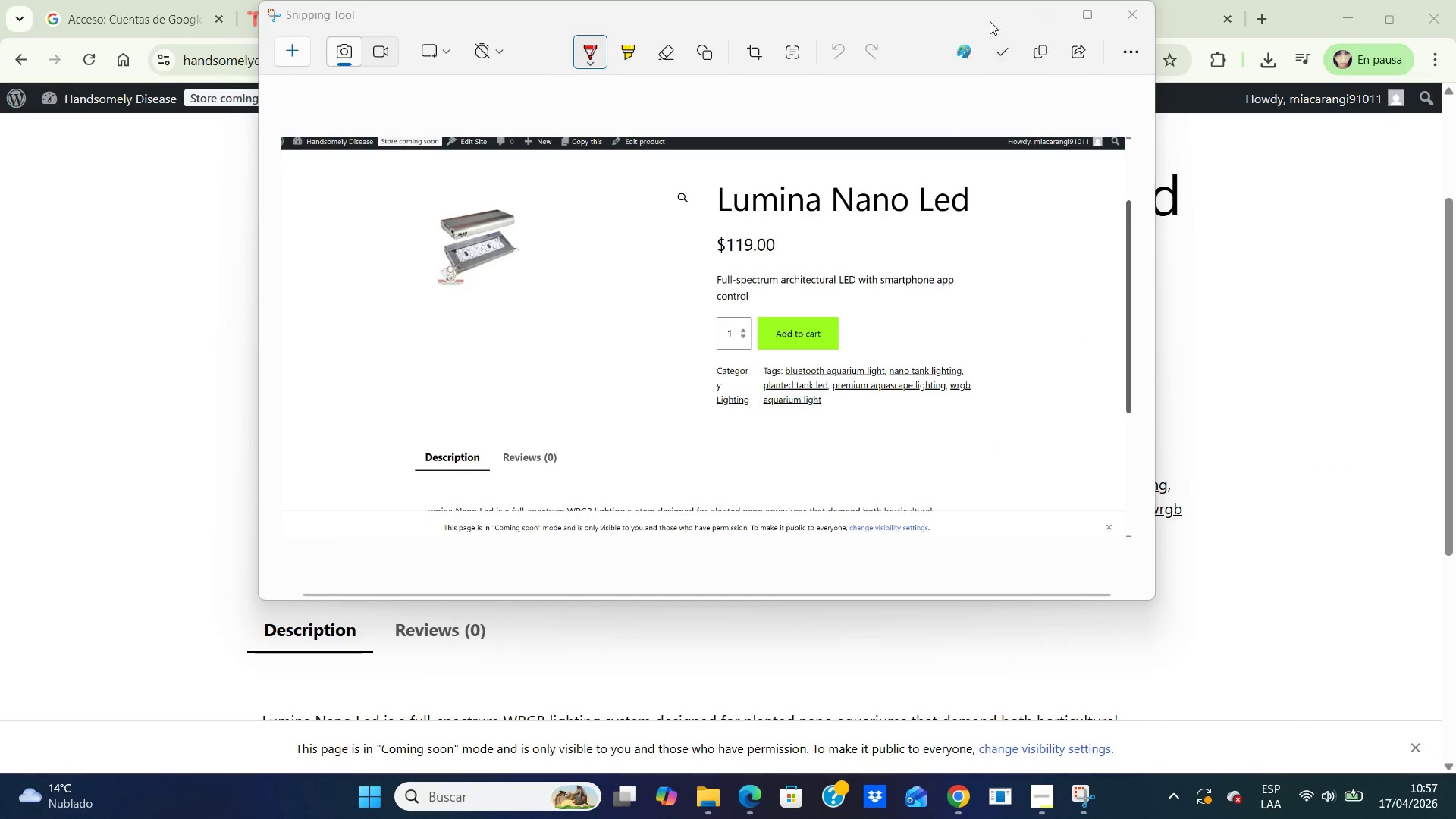 
left_click([1009, 55])
 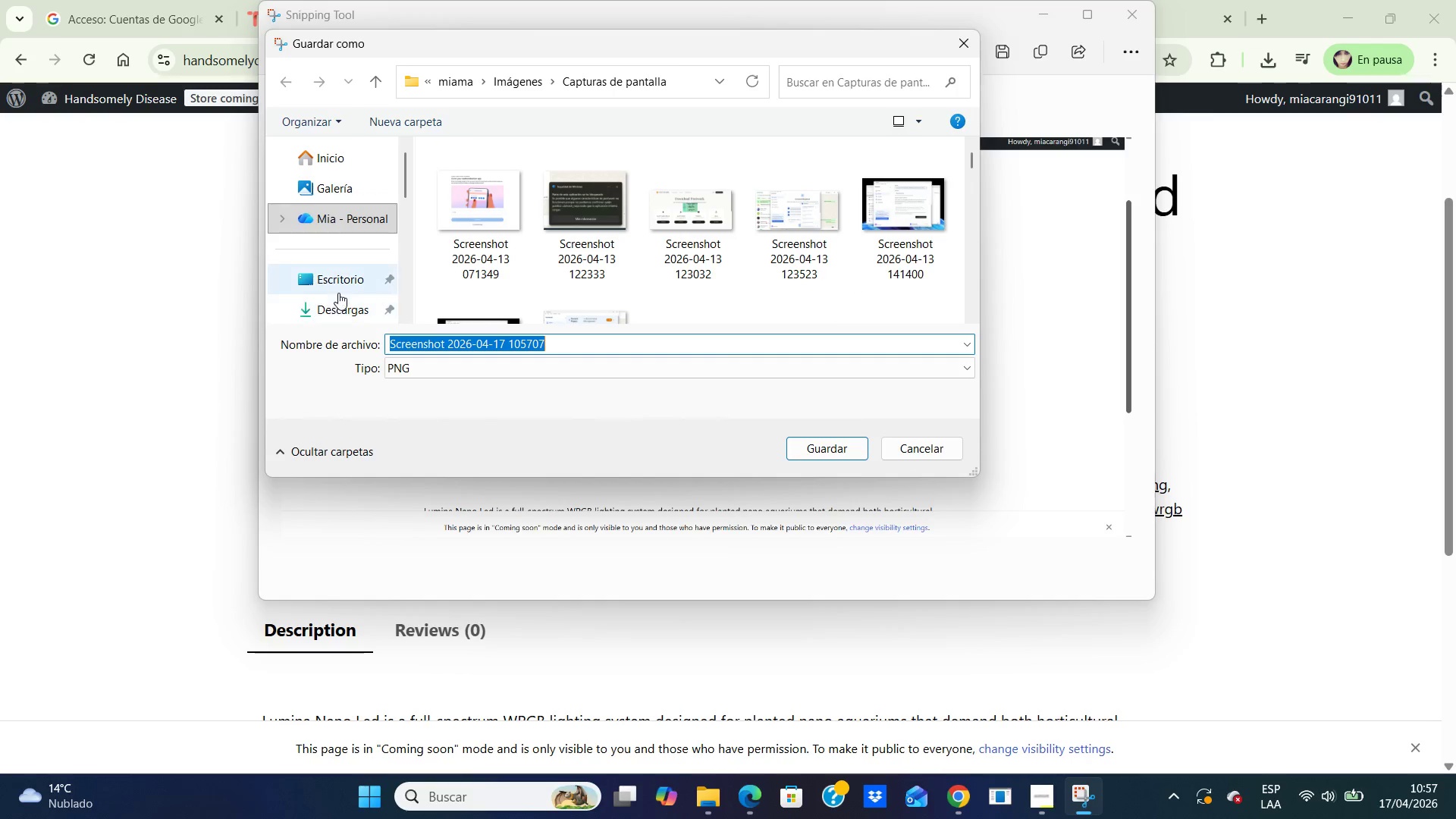 
double_click([338, 282])
 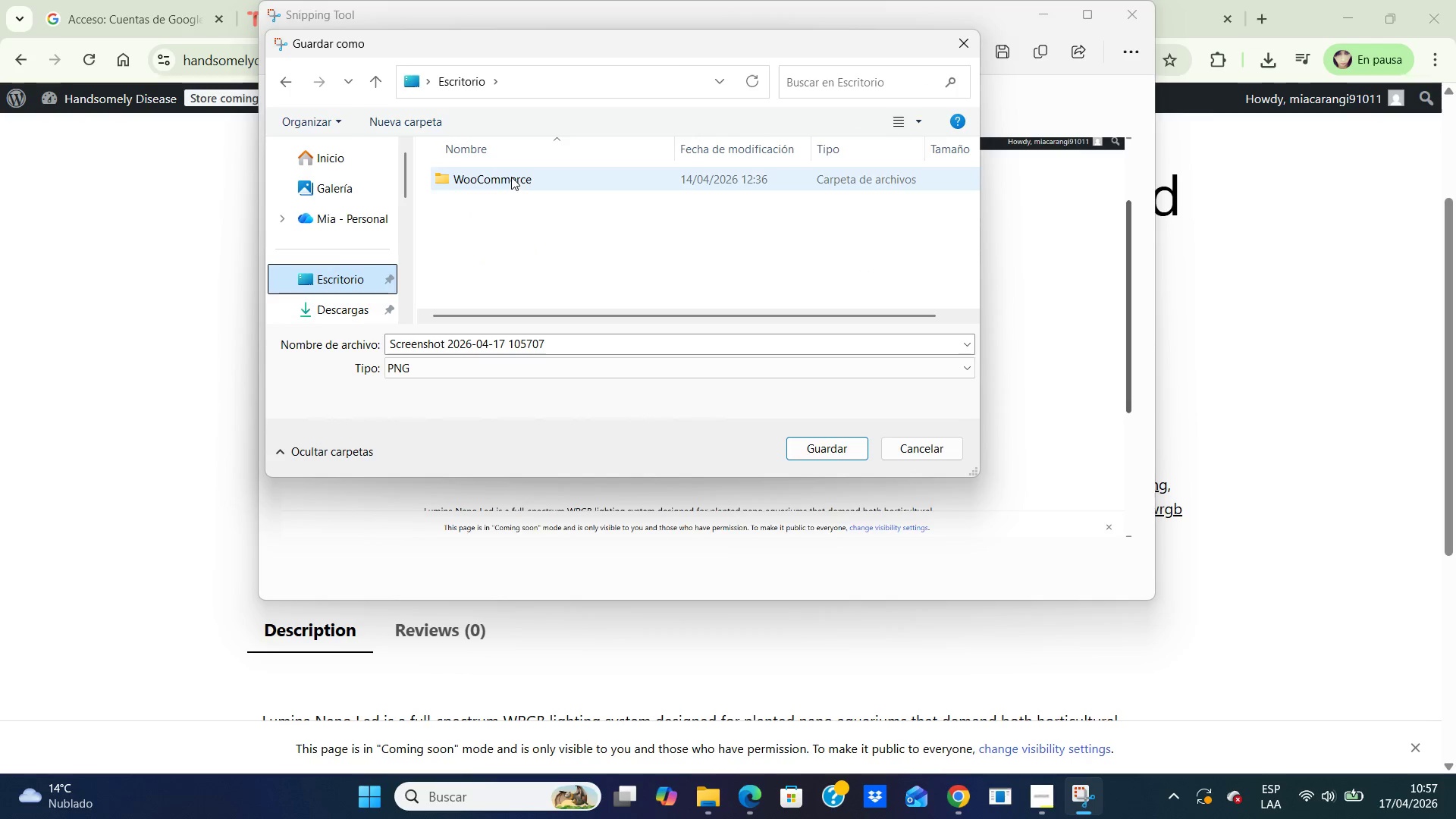 
double_click([511, 177])
 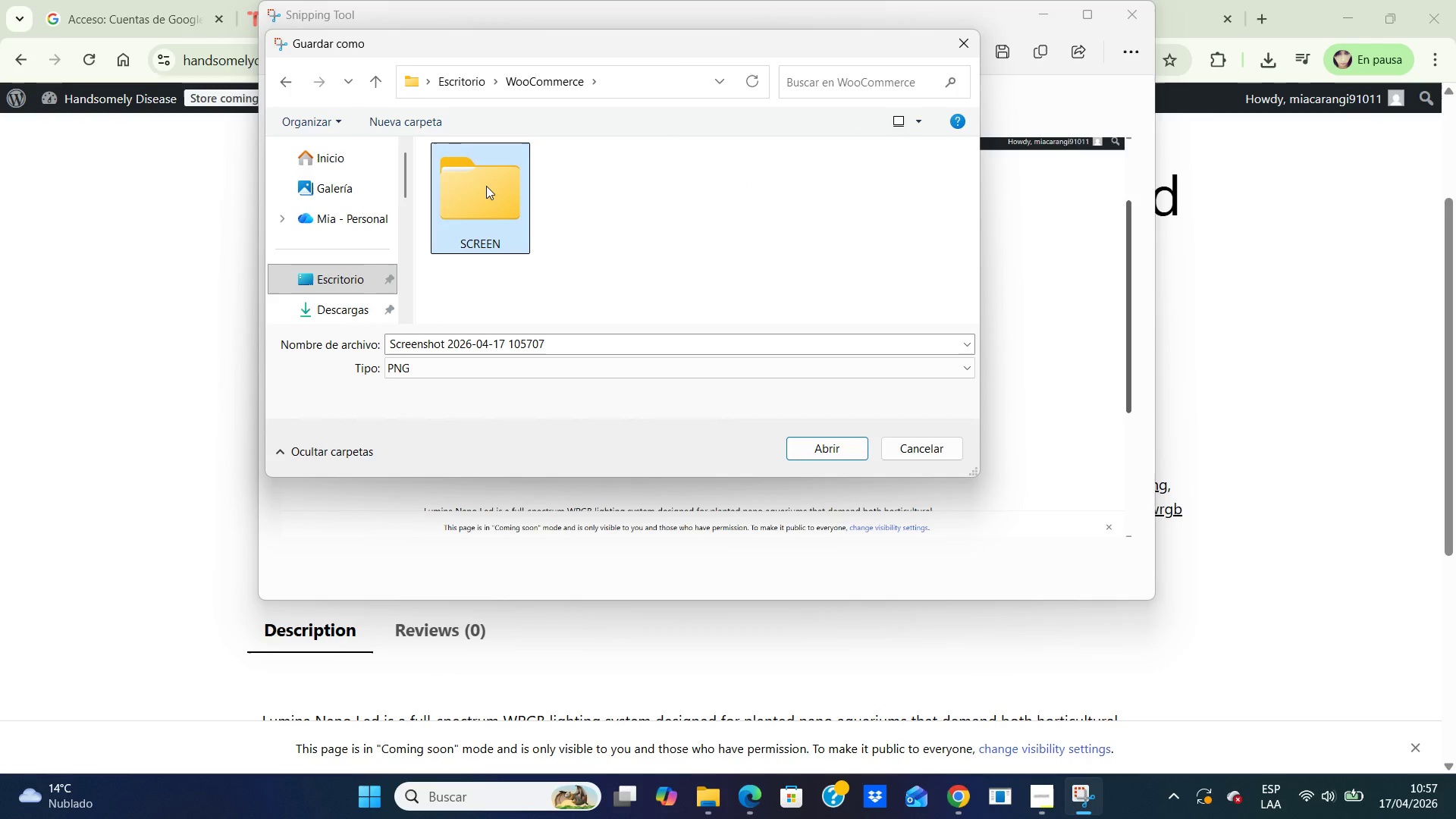 
double_click([486, 186])
 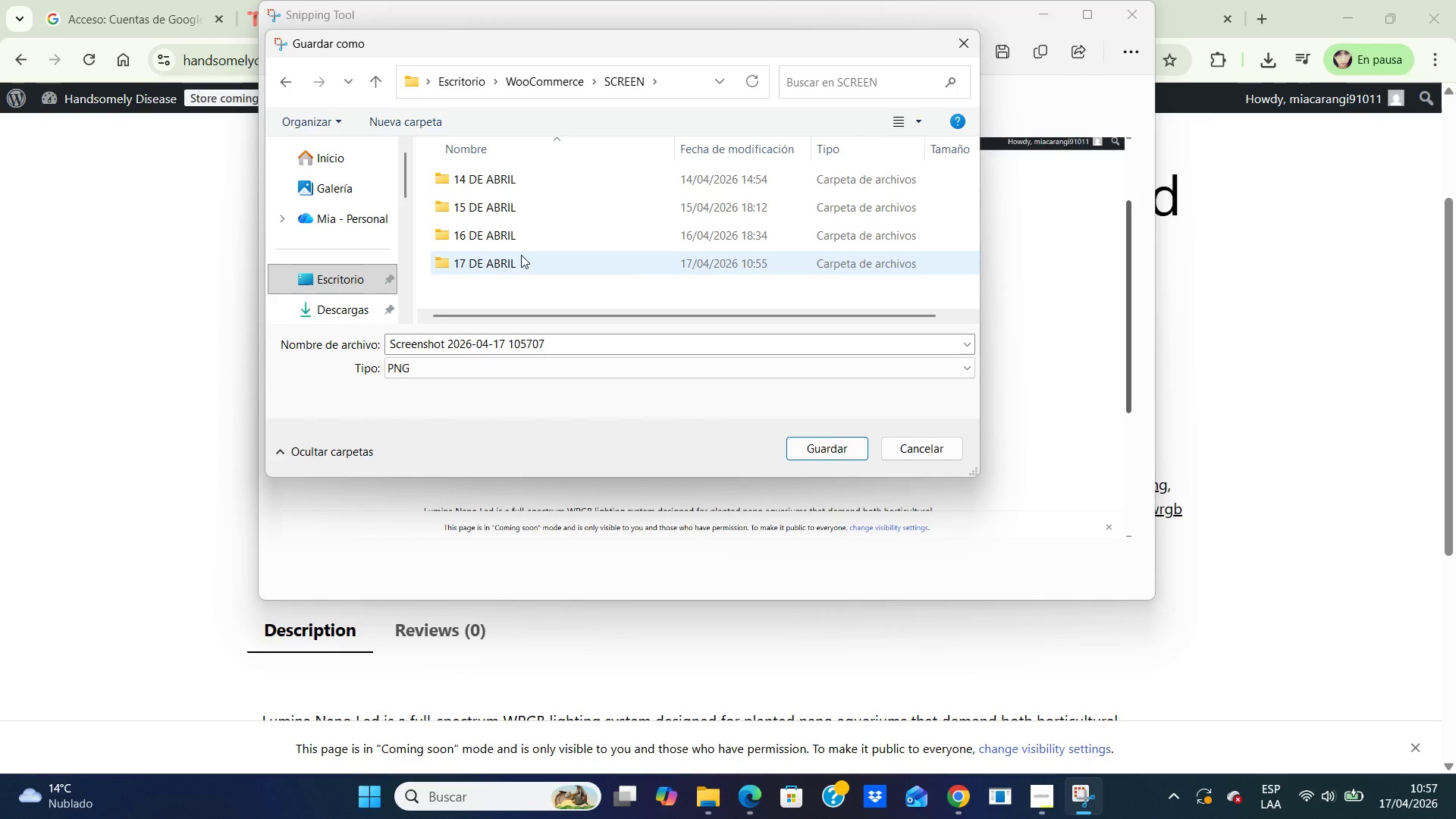 
double_click([521, 255])
 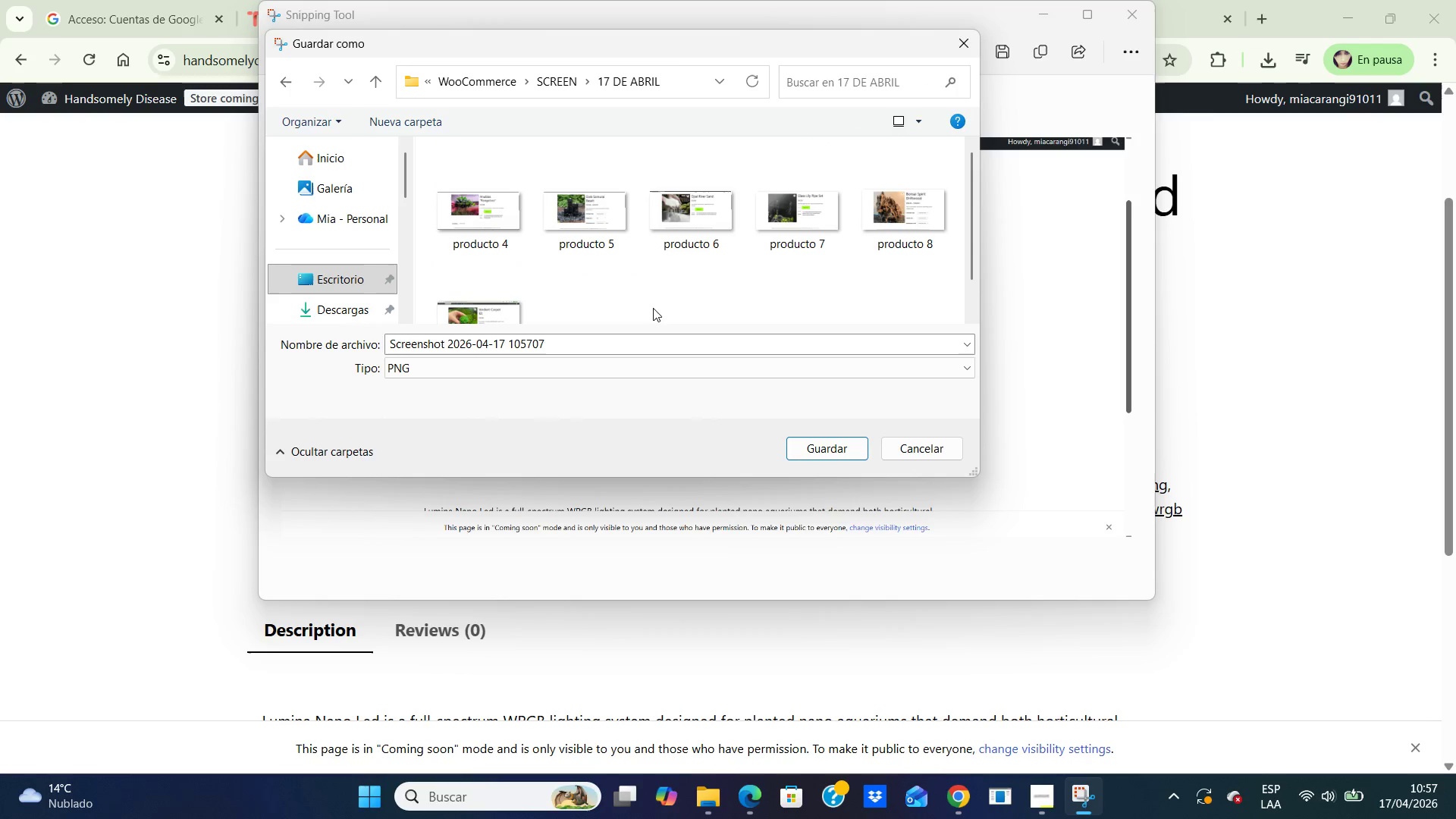 
scroll: coordinate [662, 303], scroll_direction: down, amount: 2.0
 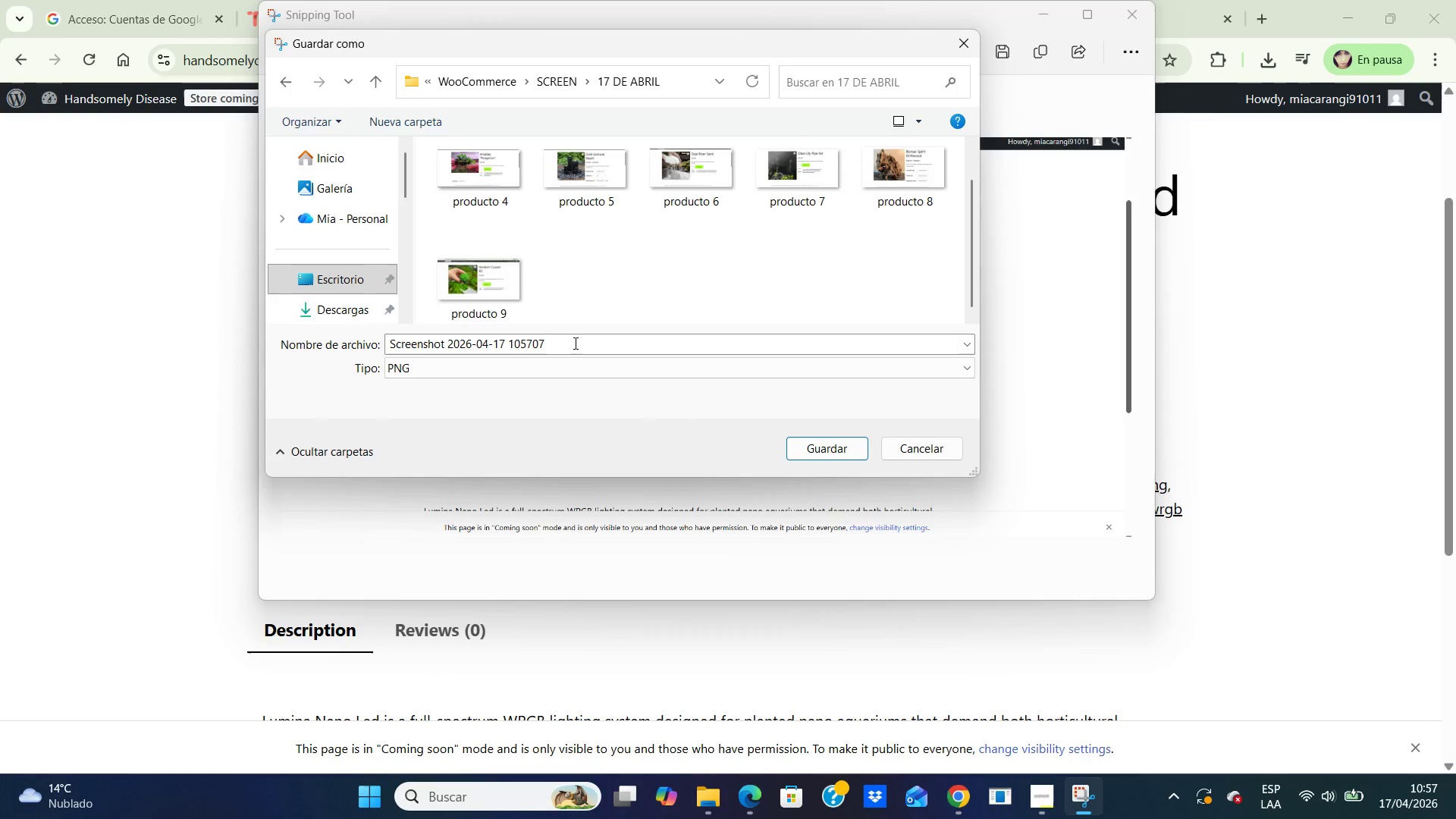 
left_click([574, 345])
 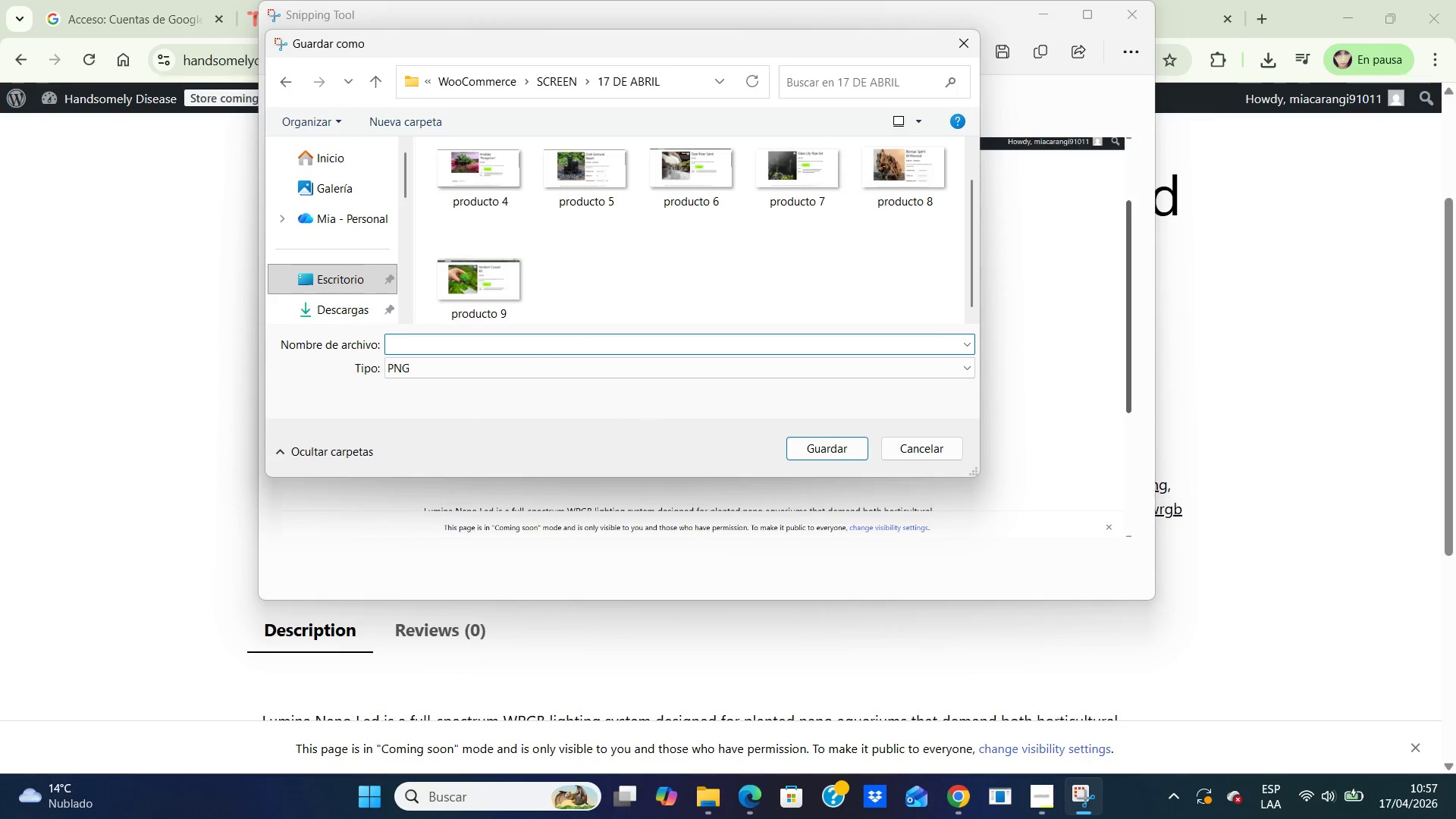 
type(producto 10)
 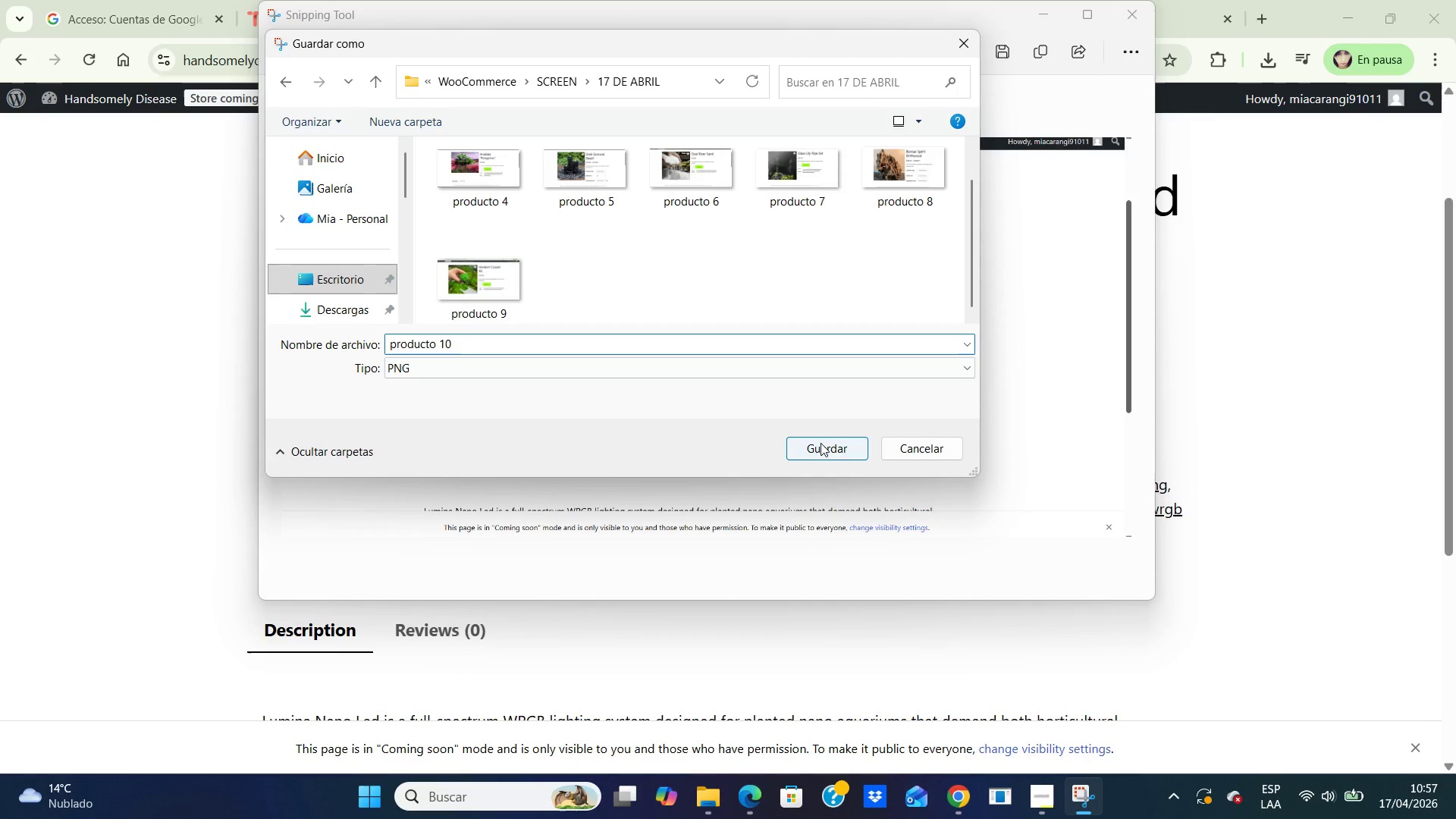 
left_click([821, 453])
 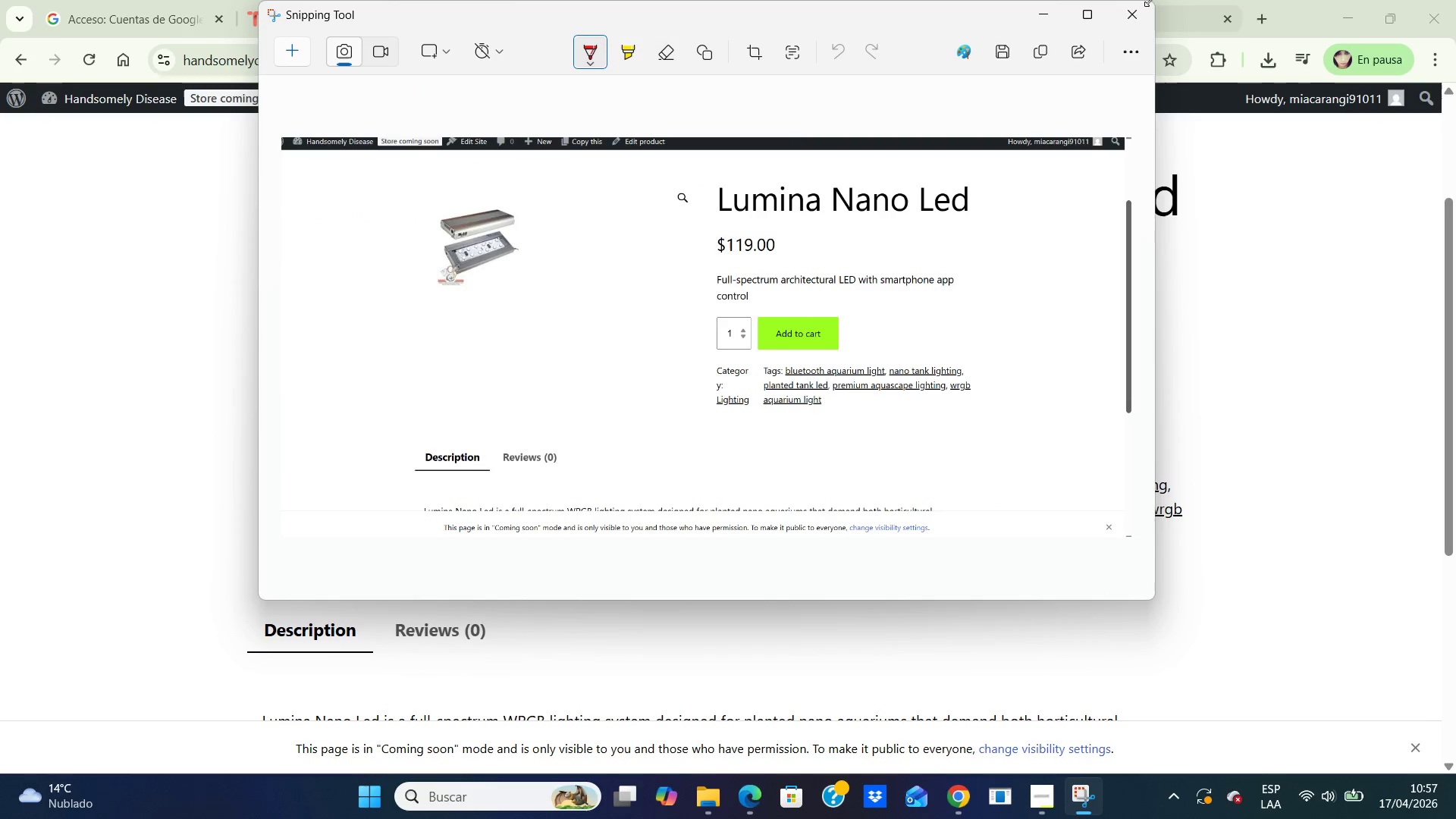 
mouse_move([1144, 27])
 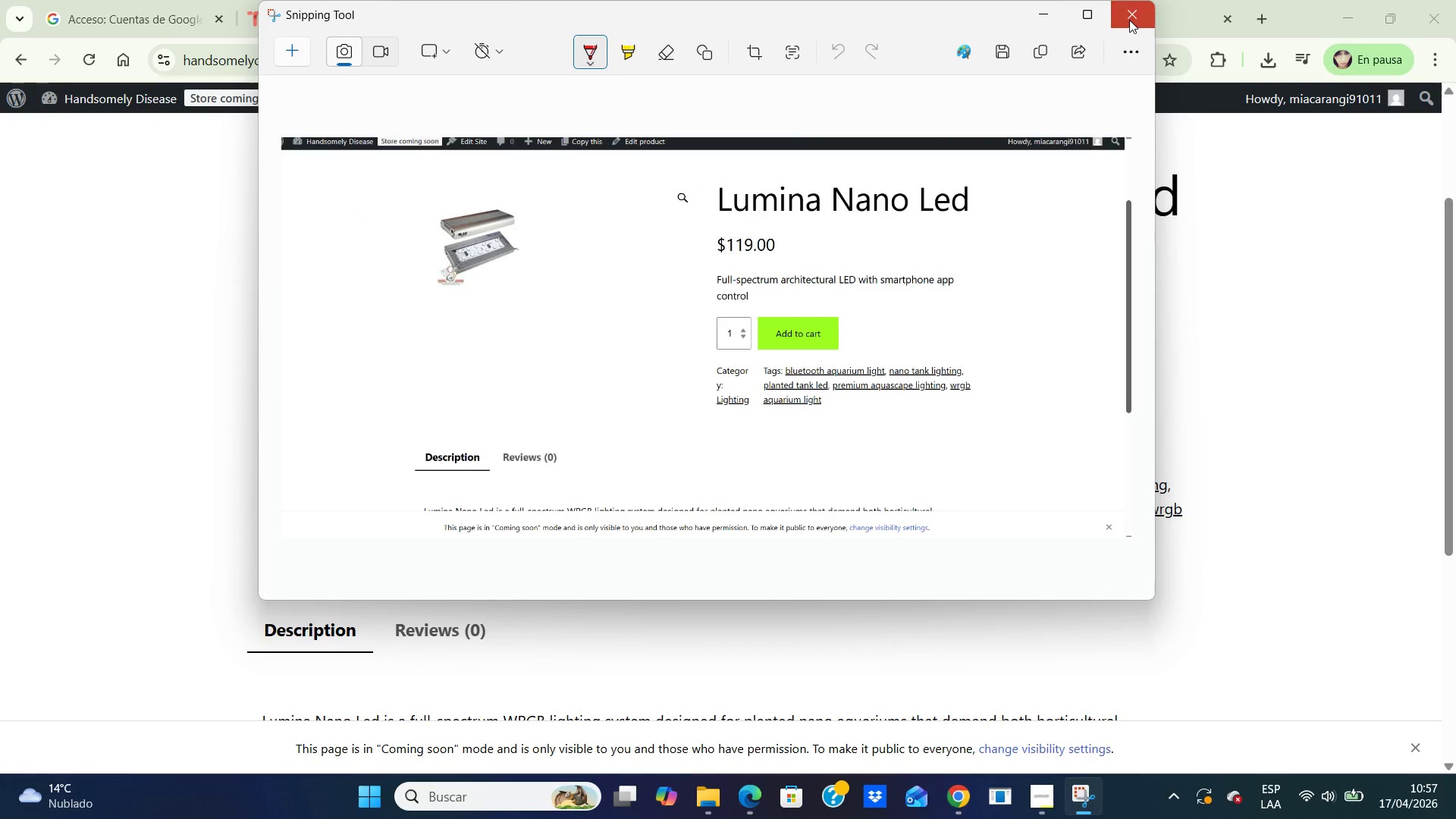 
left_click([1129, 20])
 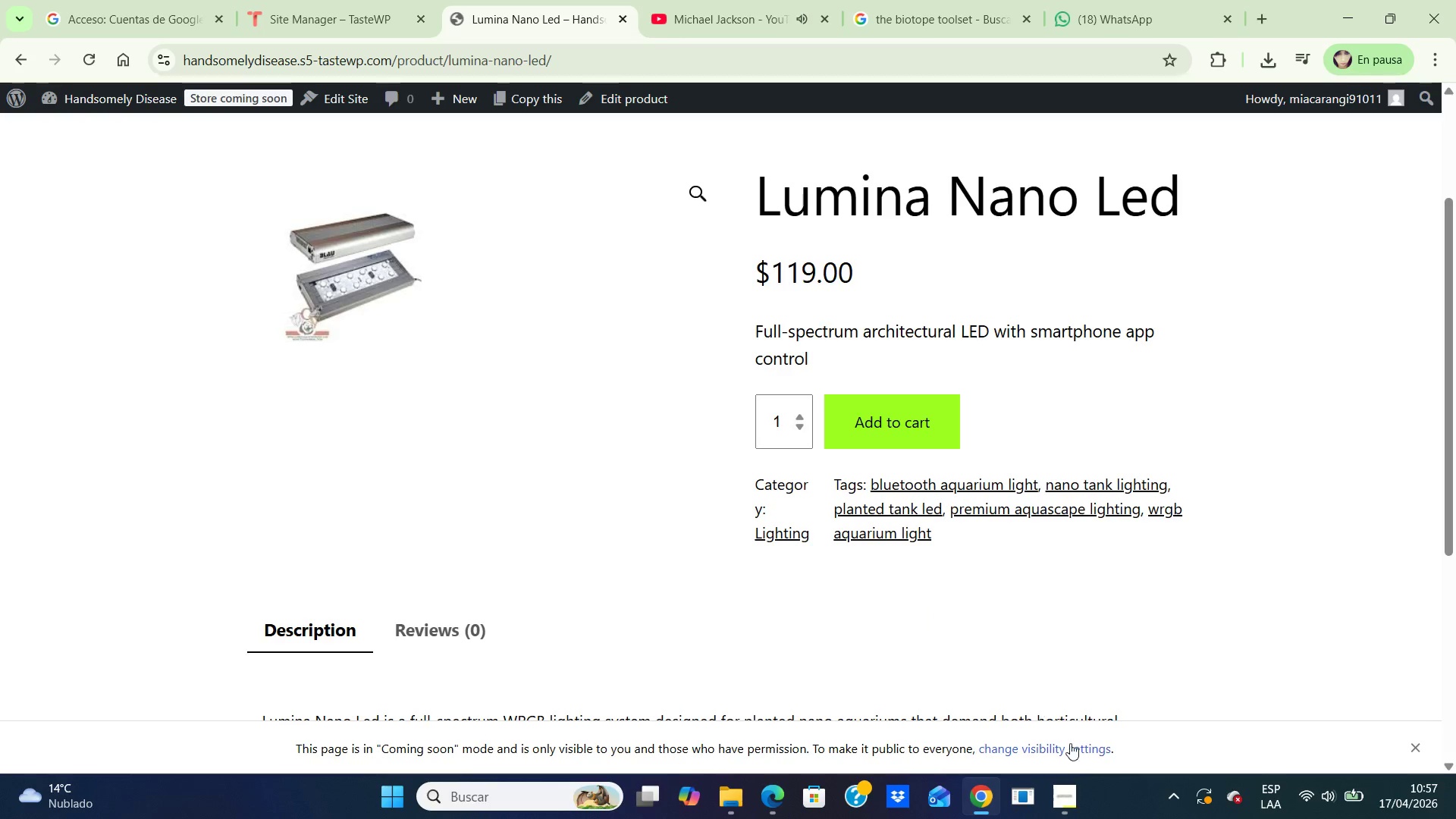 
wait(6.01)
 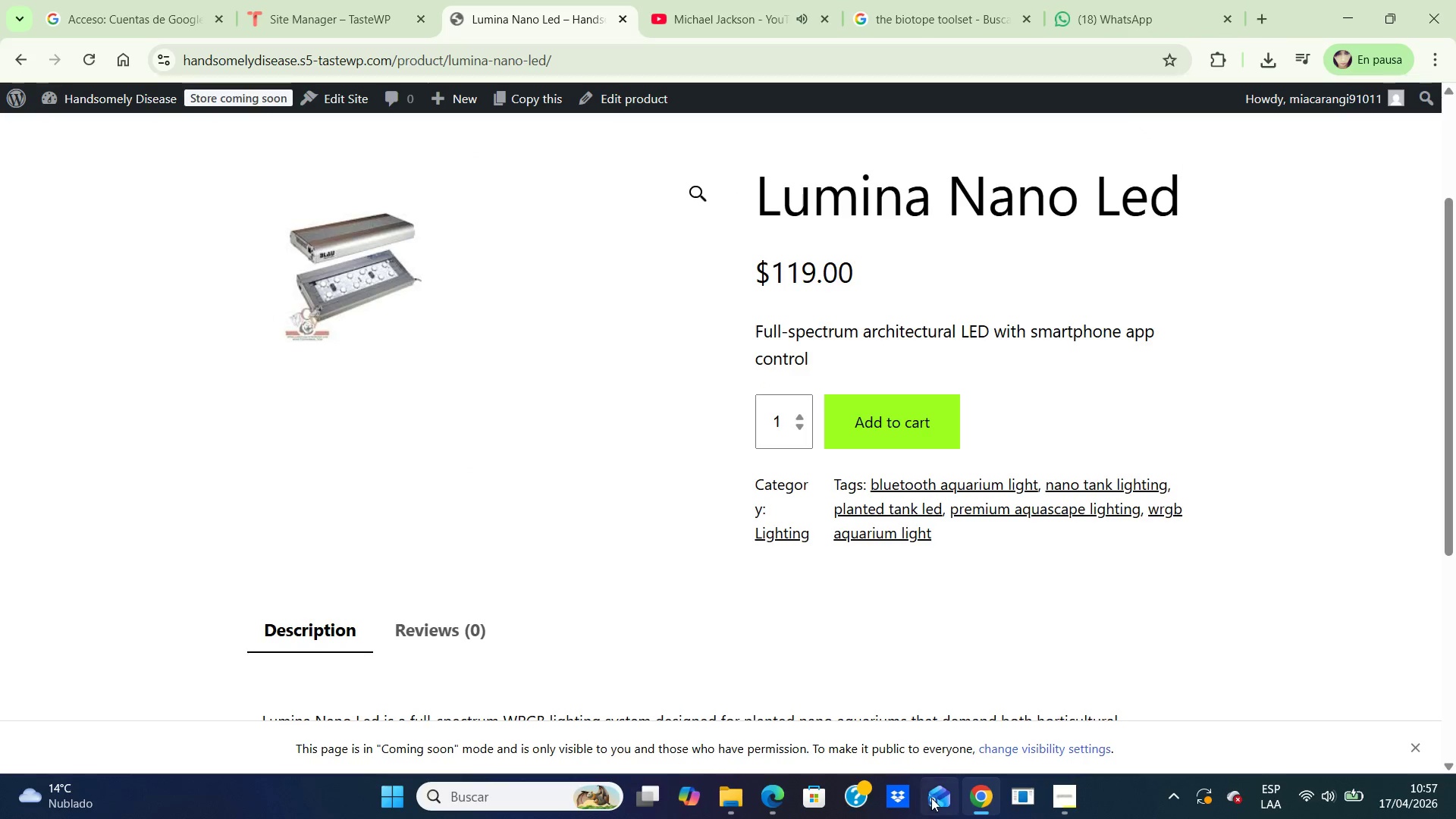 
mouse_move([1059, 770])
 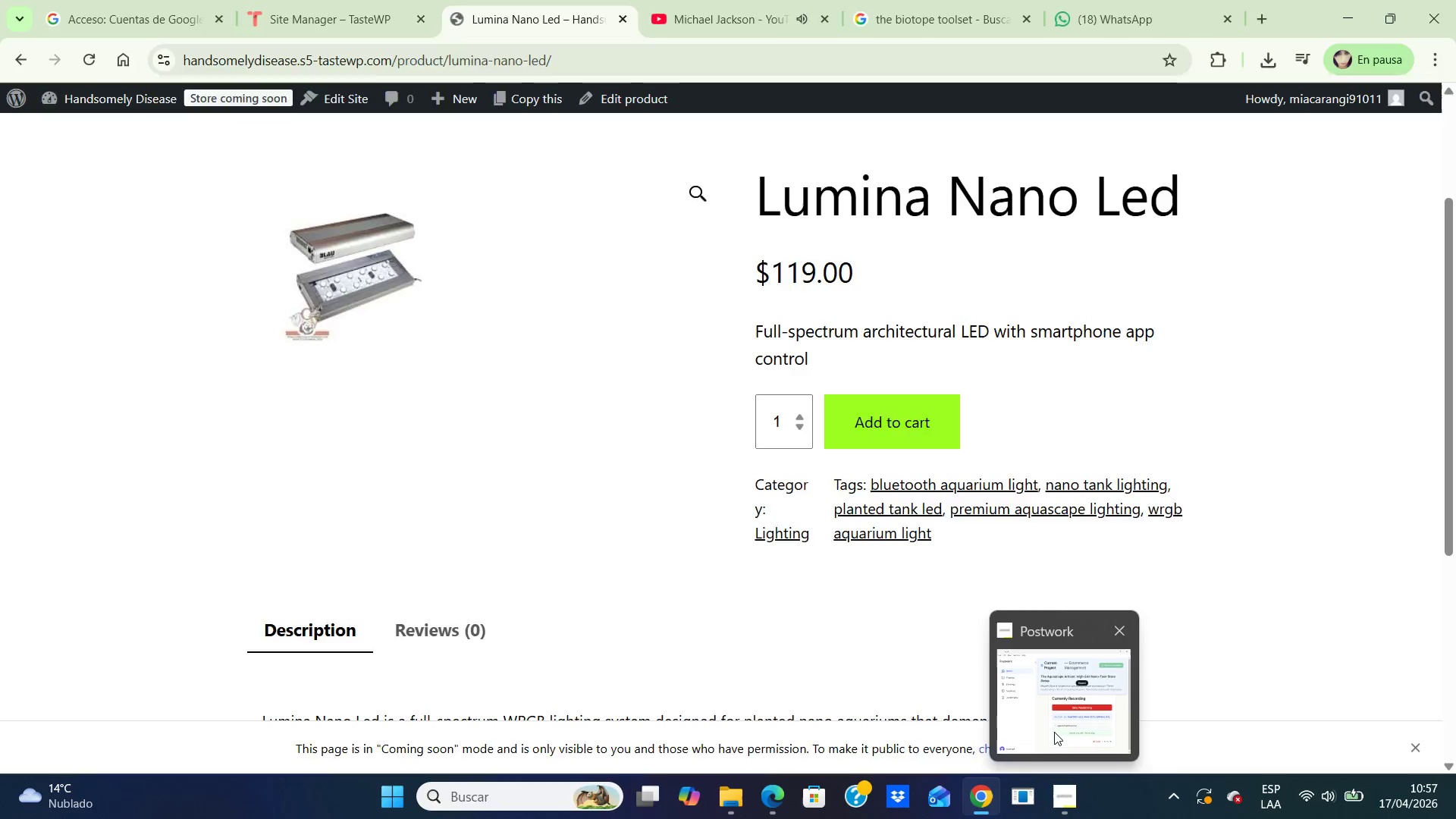 
left_click([1054, 732])